 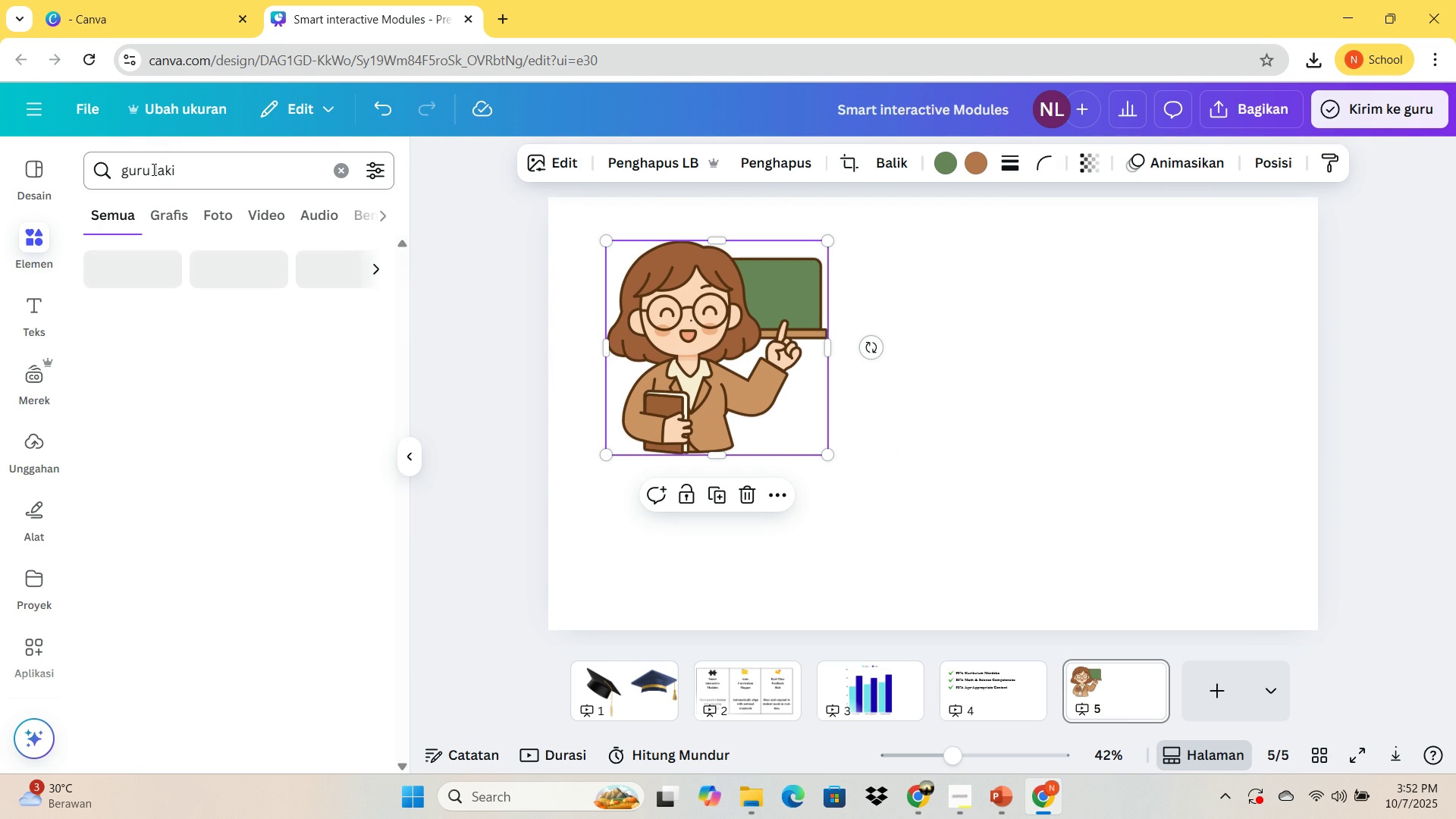 
key(Enter)
 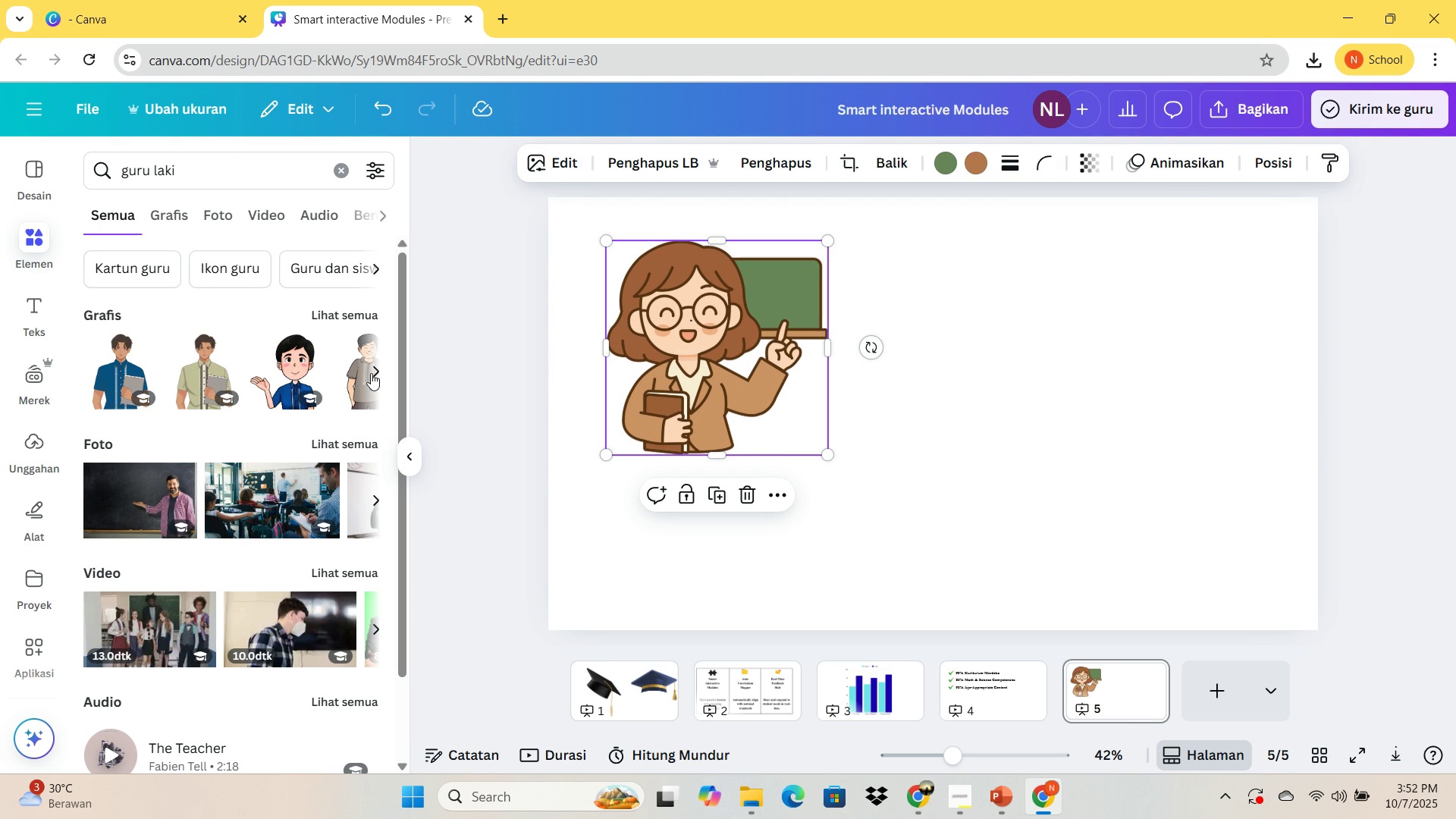 
left_click([372, 373])
 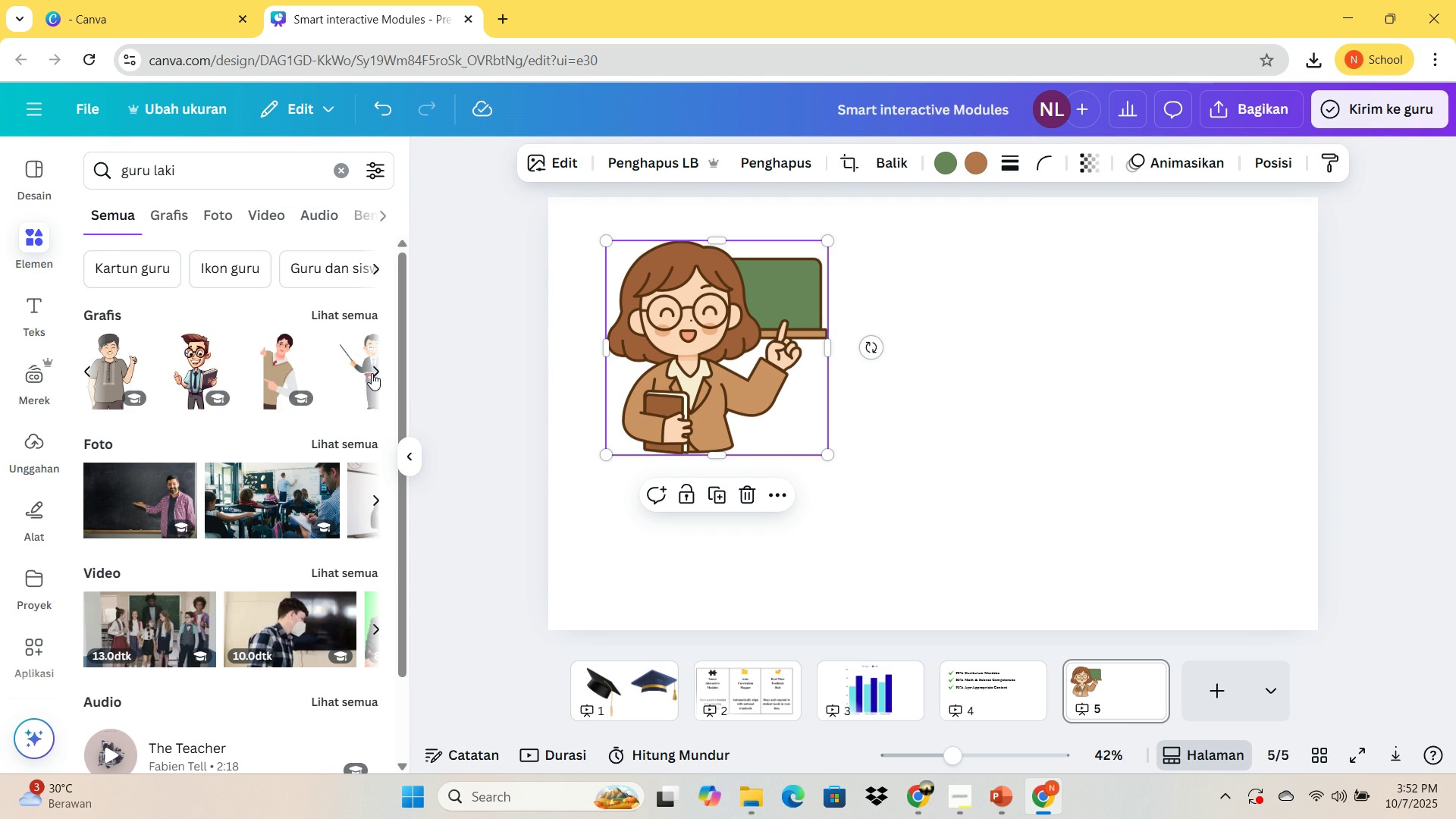 
left_click([372, 373])
 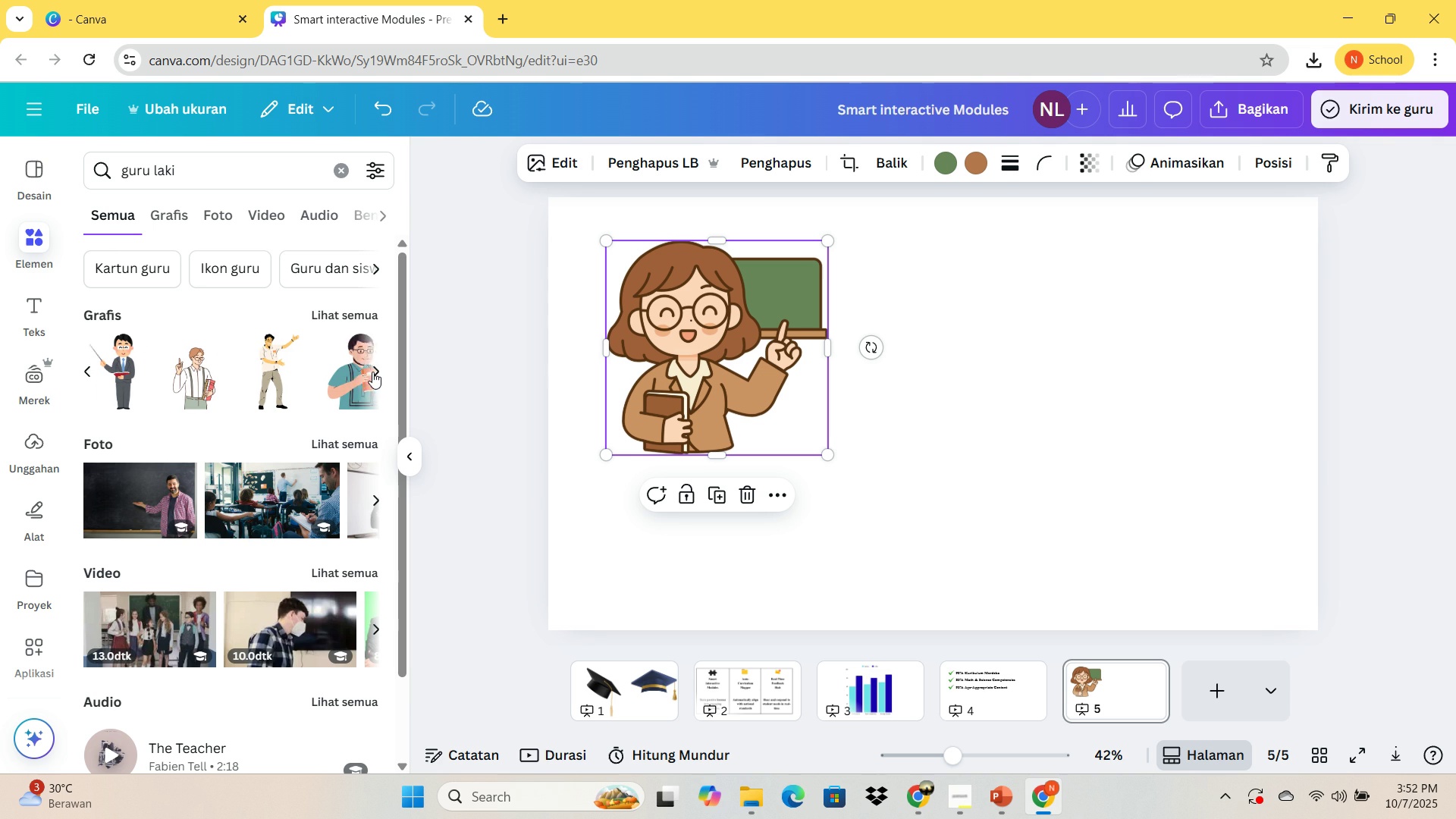 
left_click([372, 372])
 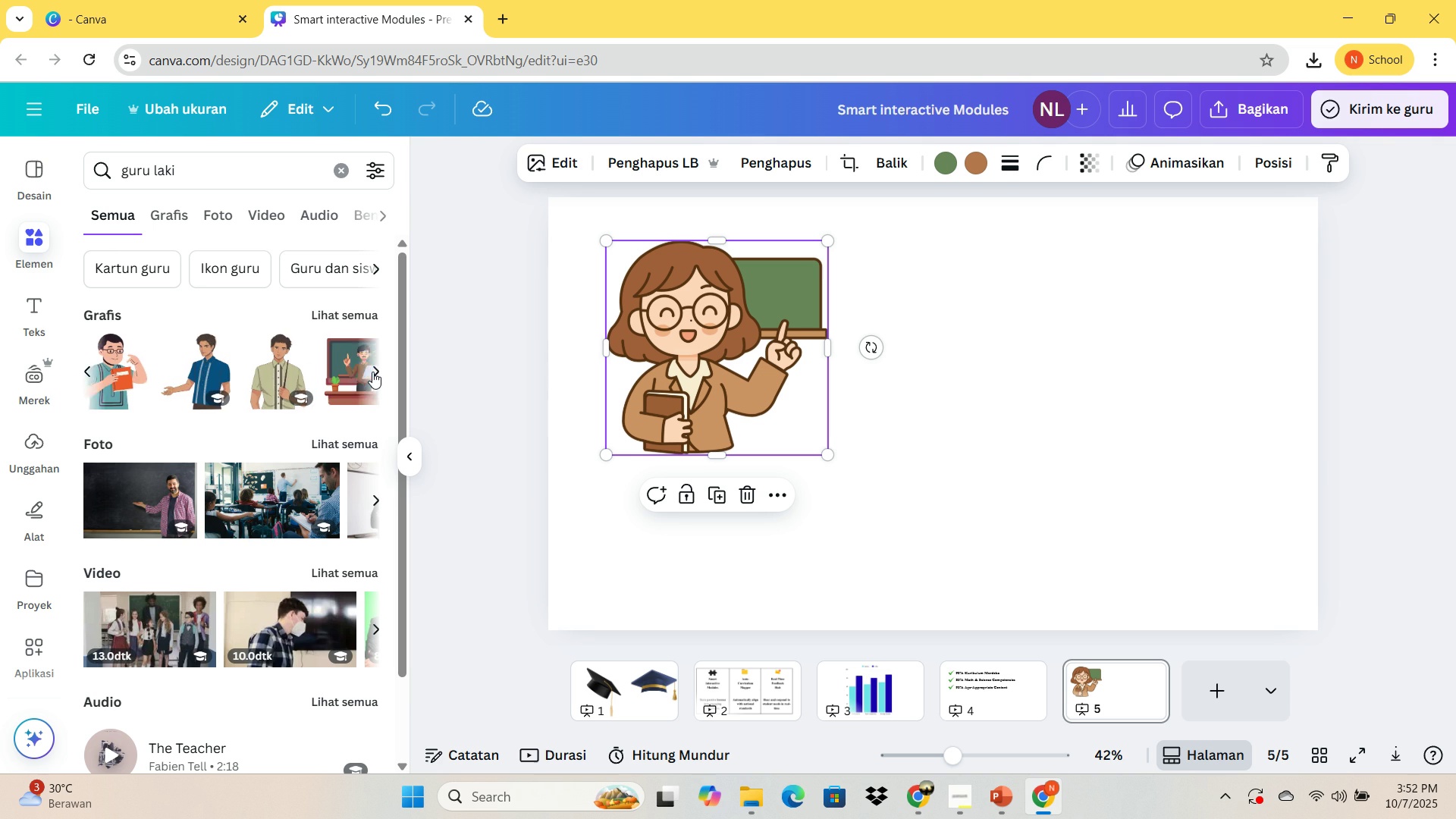 
left_click([372, 372])
 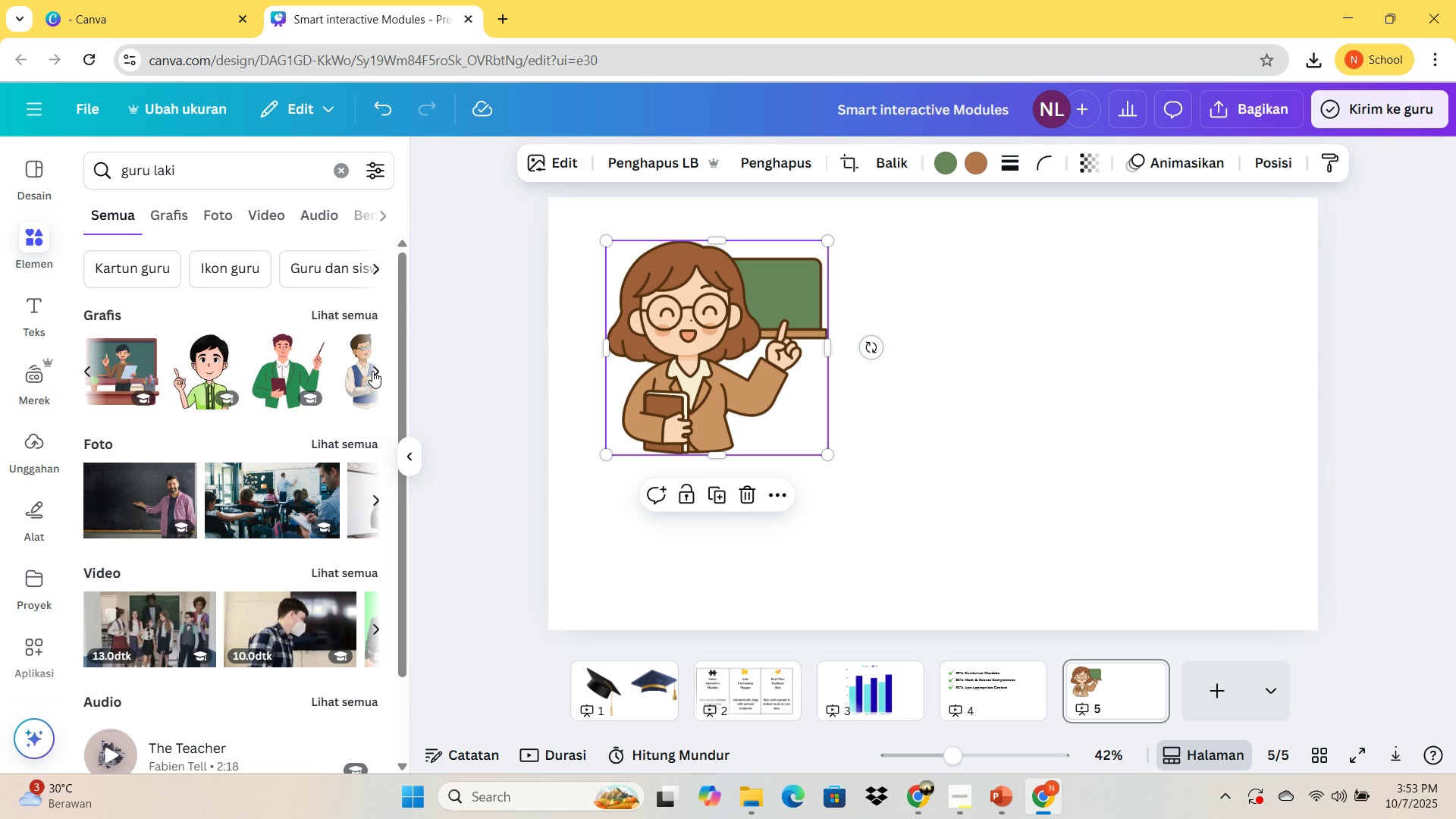 
left_click([372, 371])
 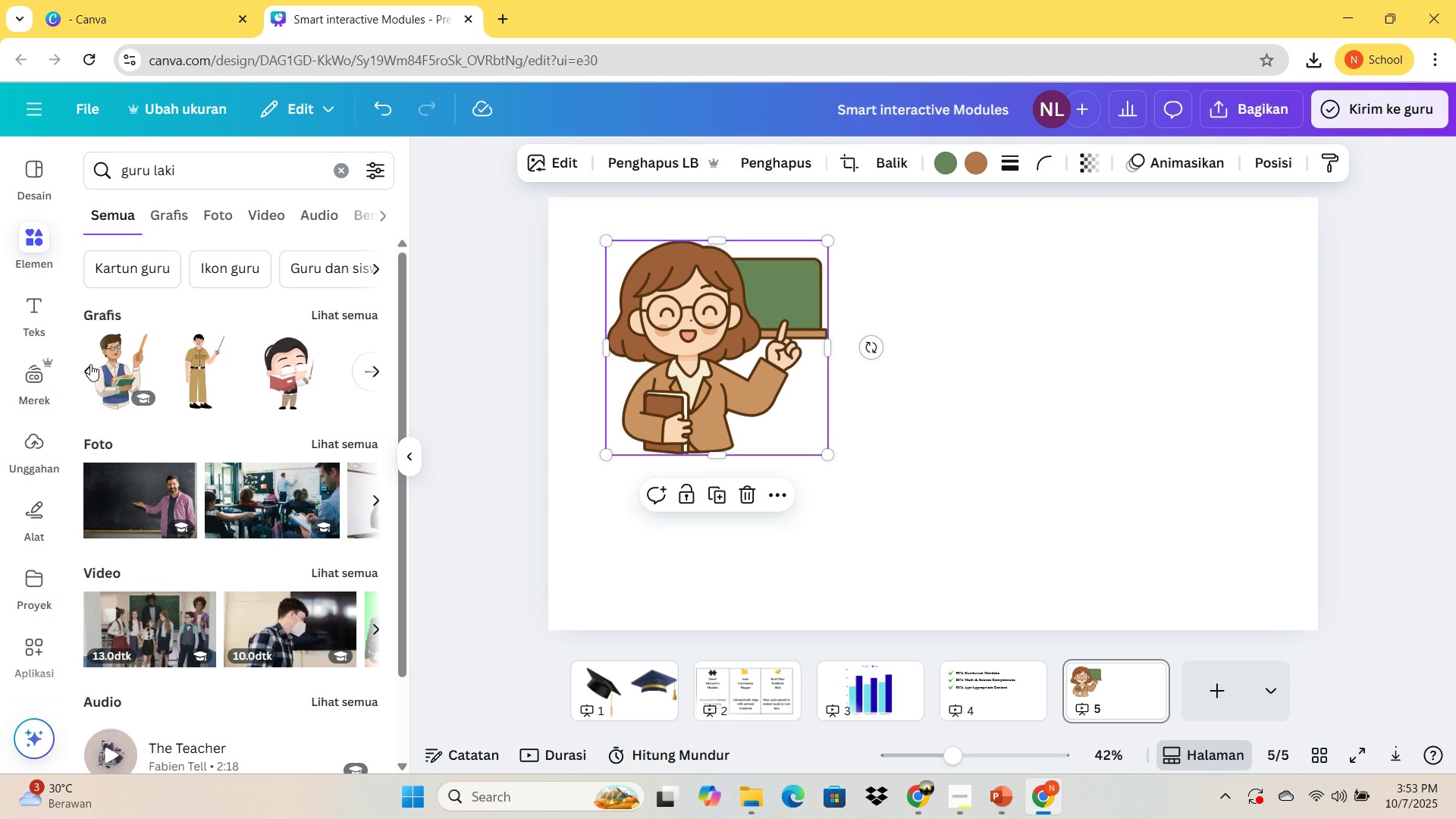 
left_click([90, 364])
 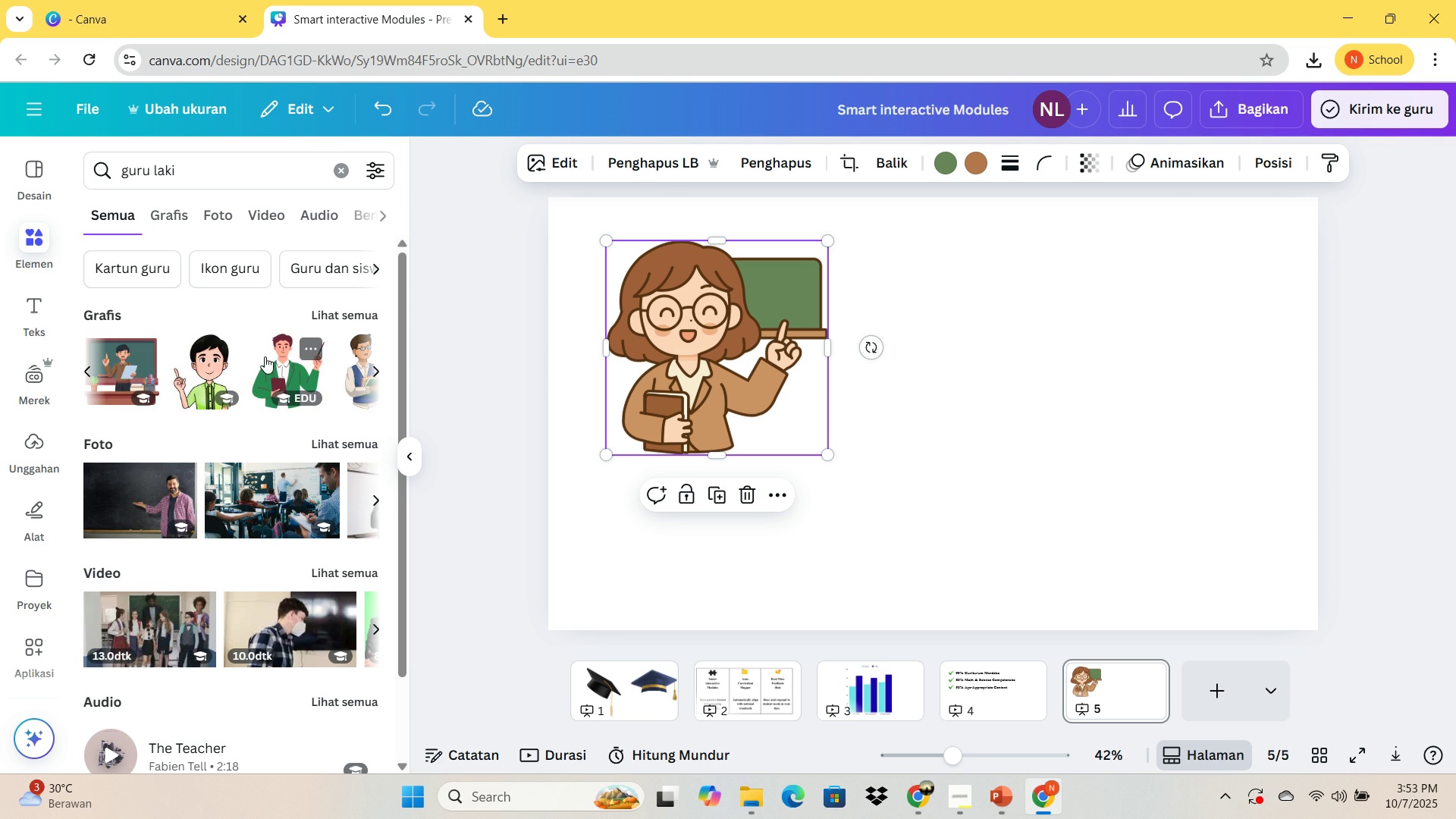 
left_click([263, 356])